 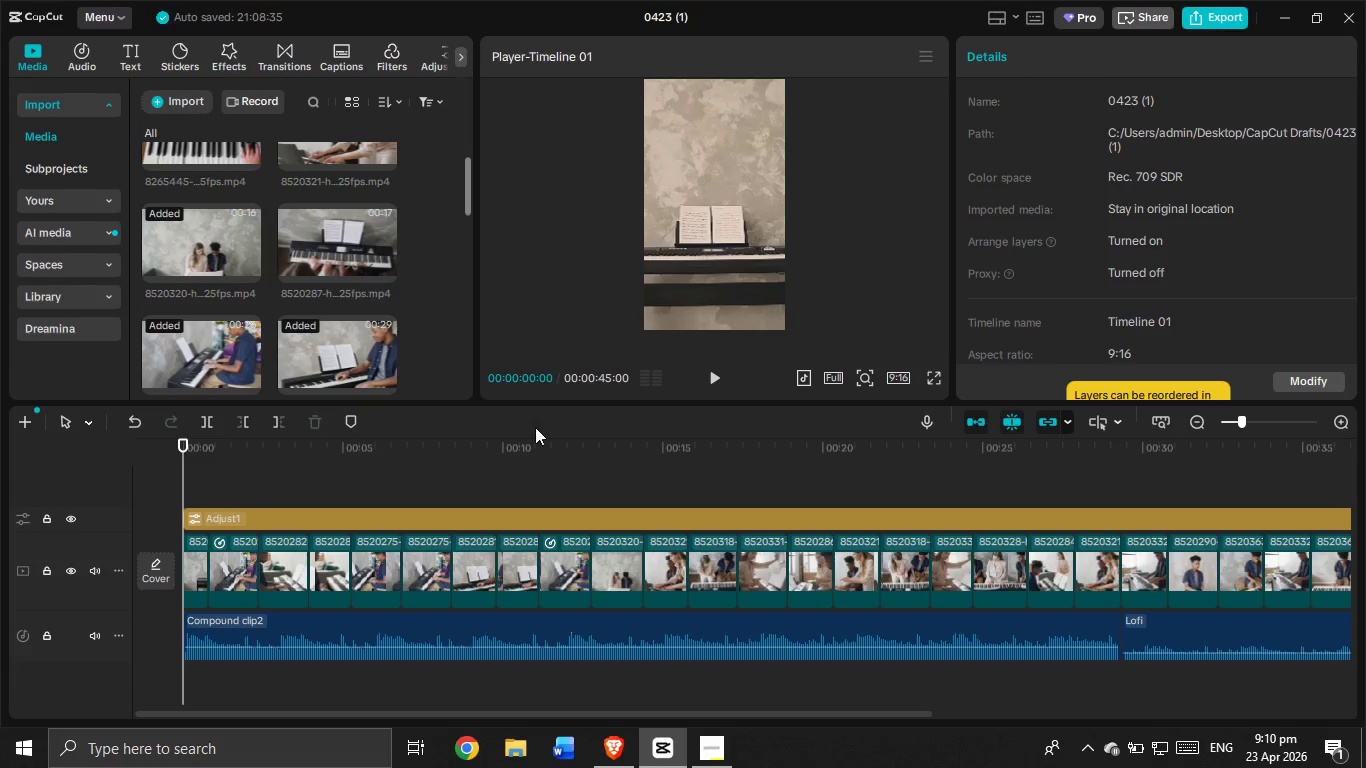 
left_click([605, 754])
 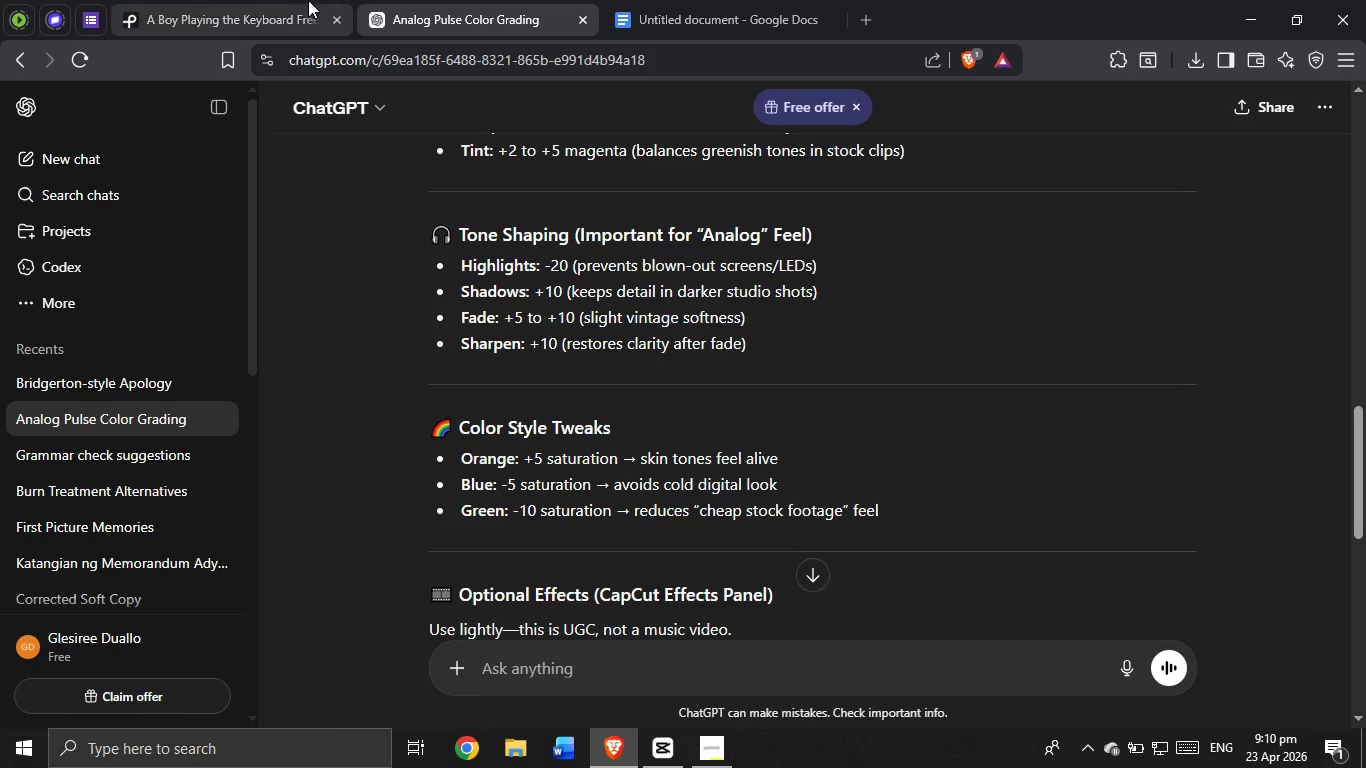 
left_click([266, 0])
 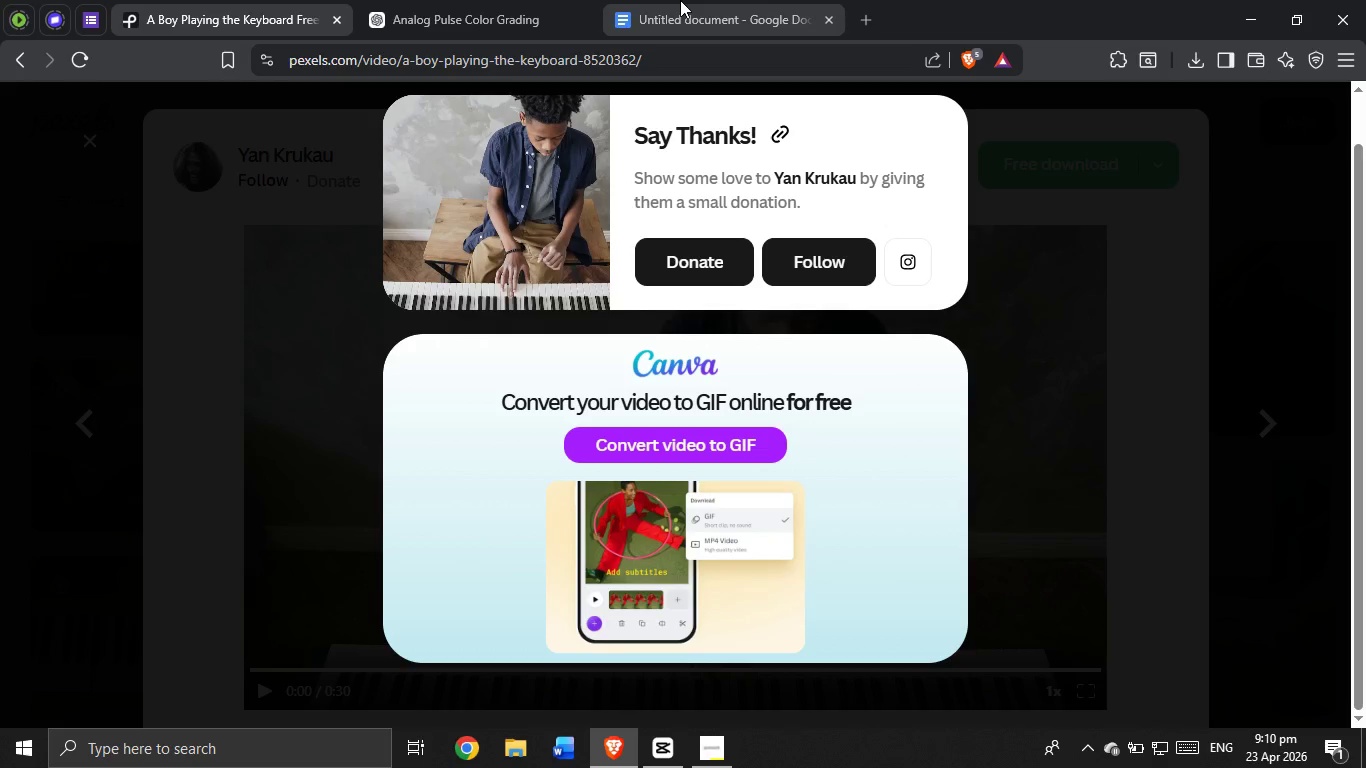 
left_click([533, 0])
 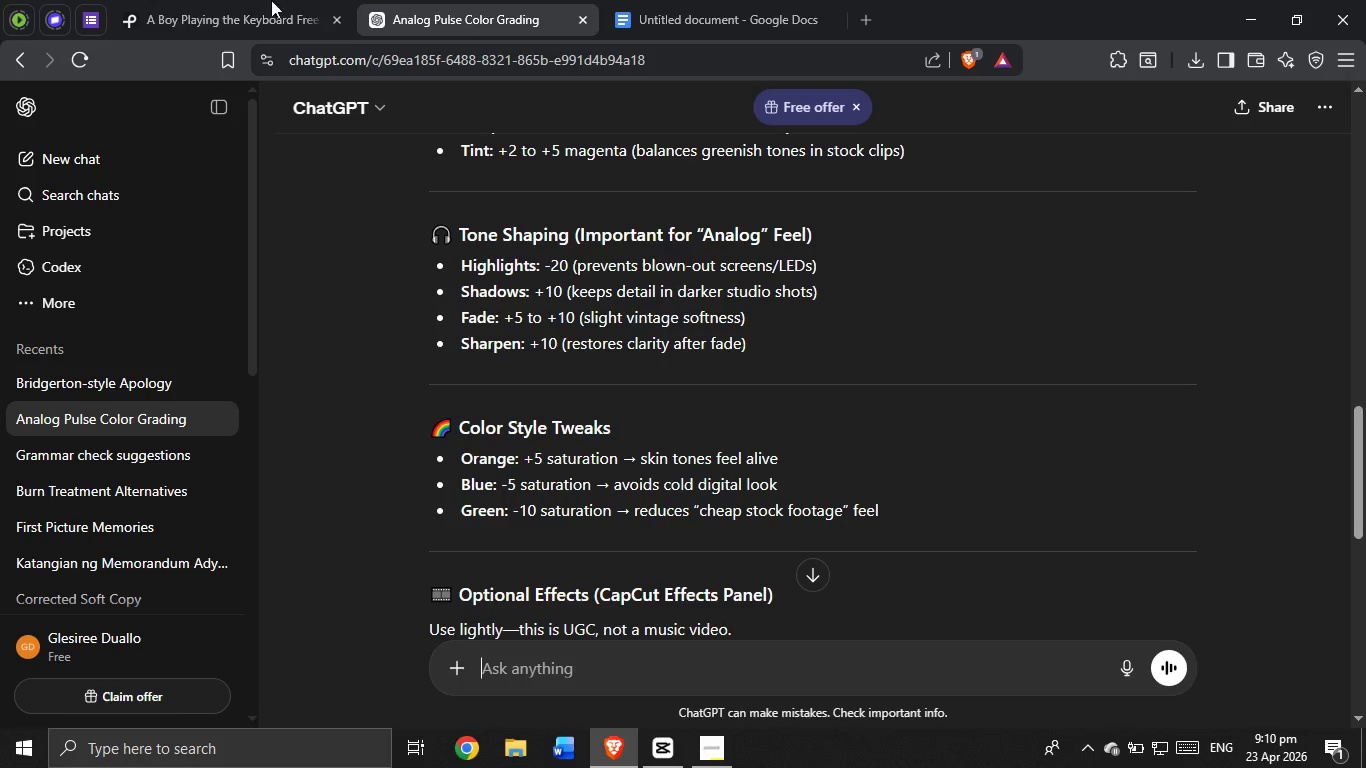 
left_click([178, 0])
 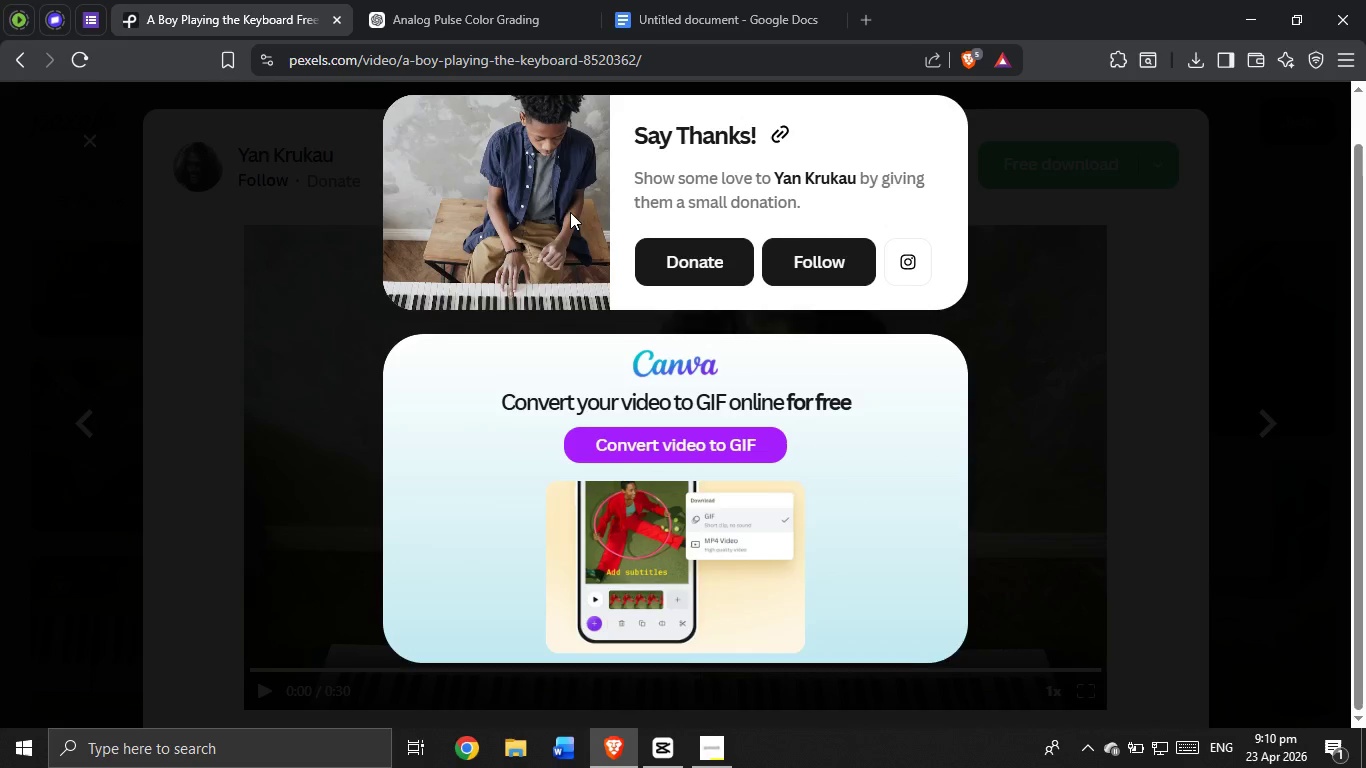 
scroll: coordinate [570, 213], scroll_direction: up, amount: 3.0
 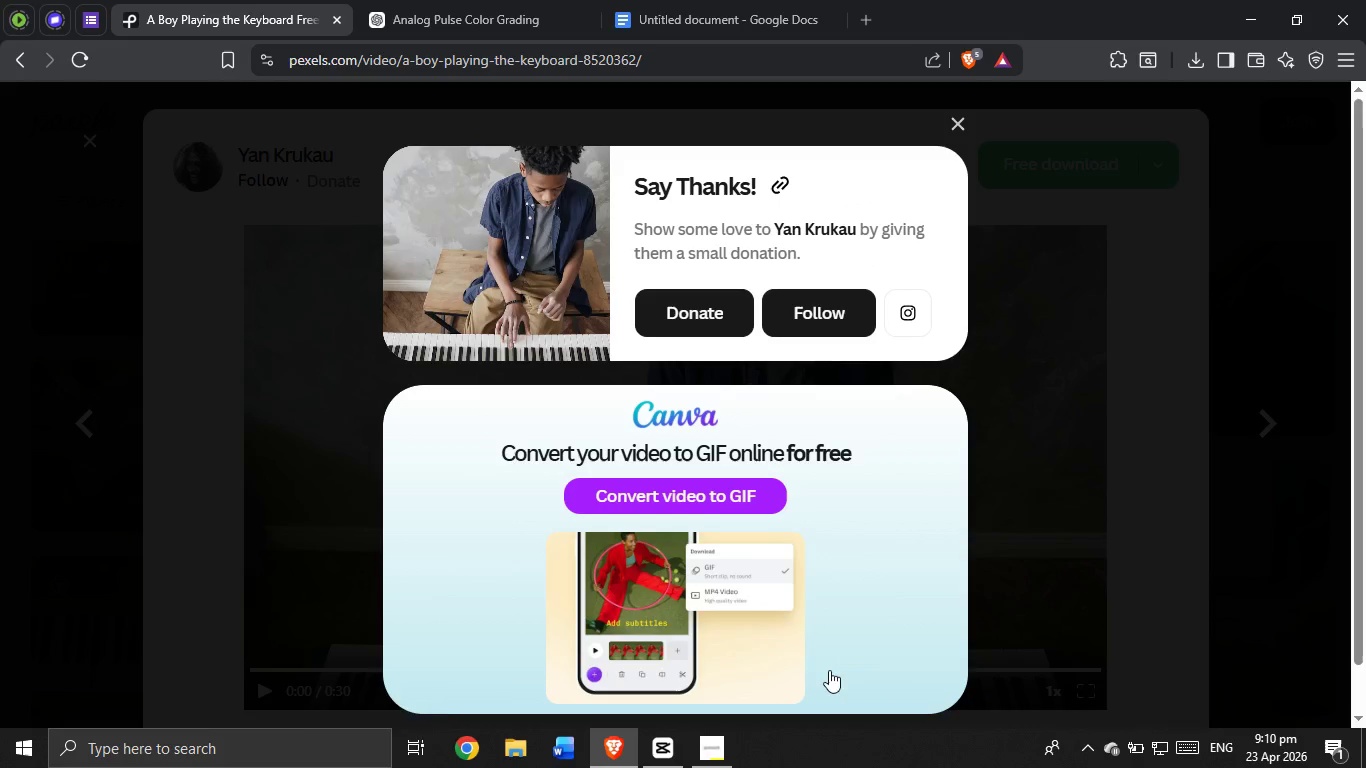 
left_click([719, 759])